 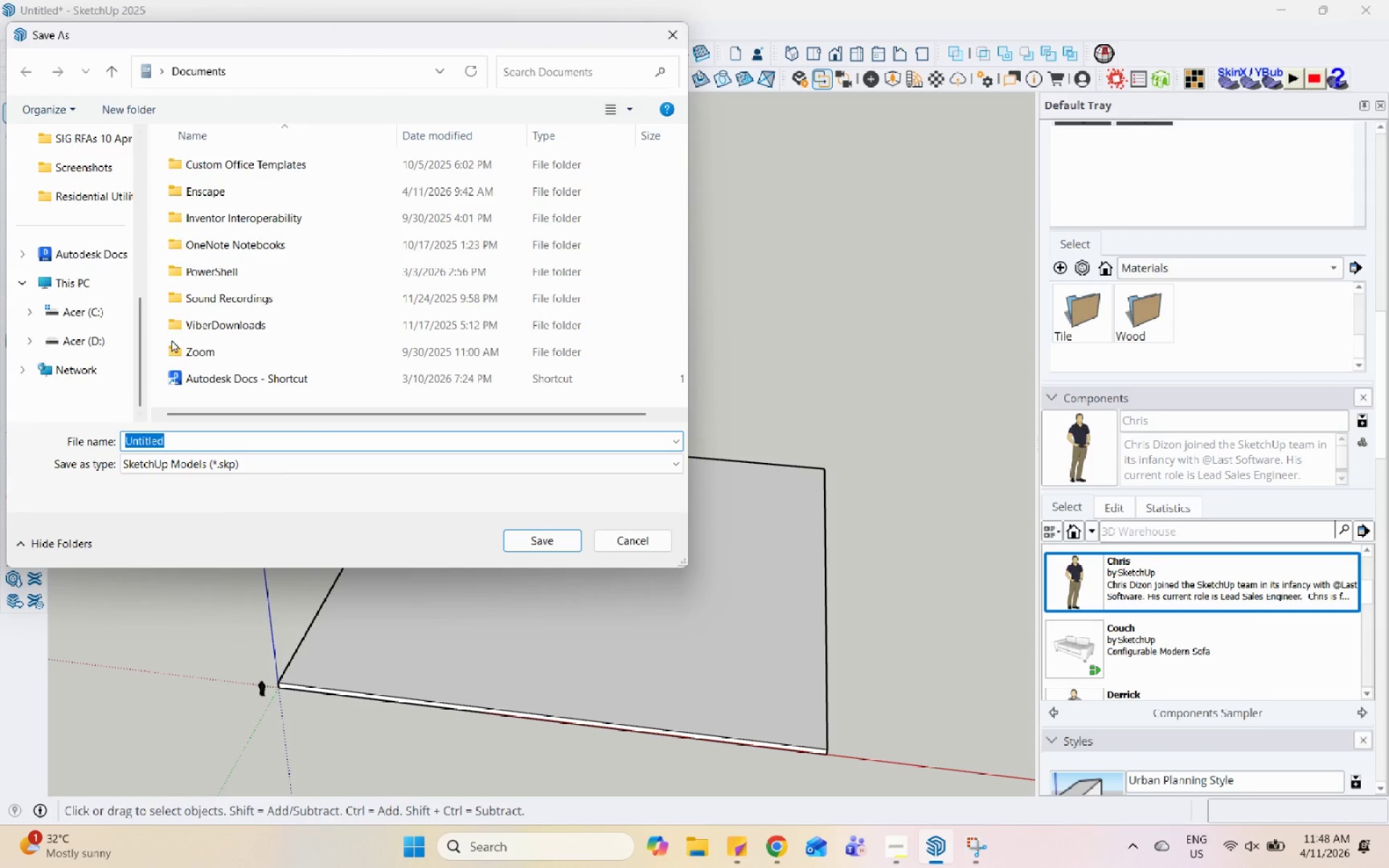 
double_click([271, 171])
 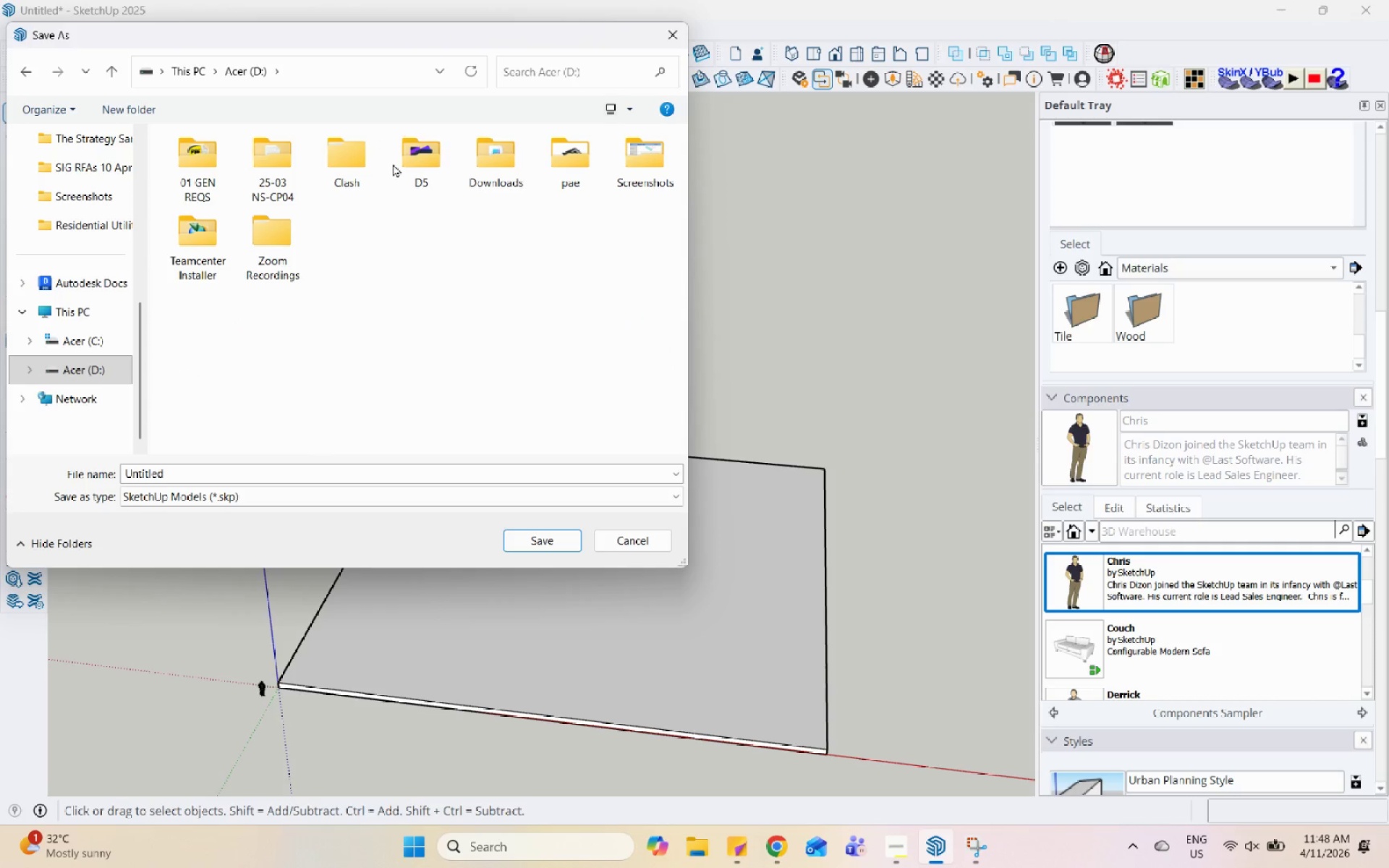 
double_click([572, 165])
 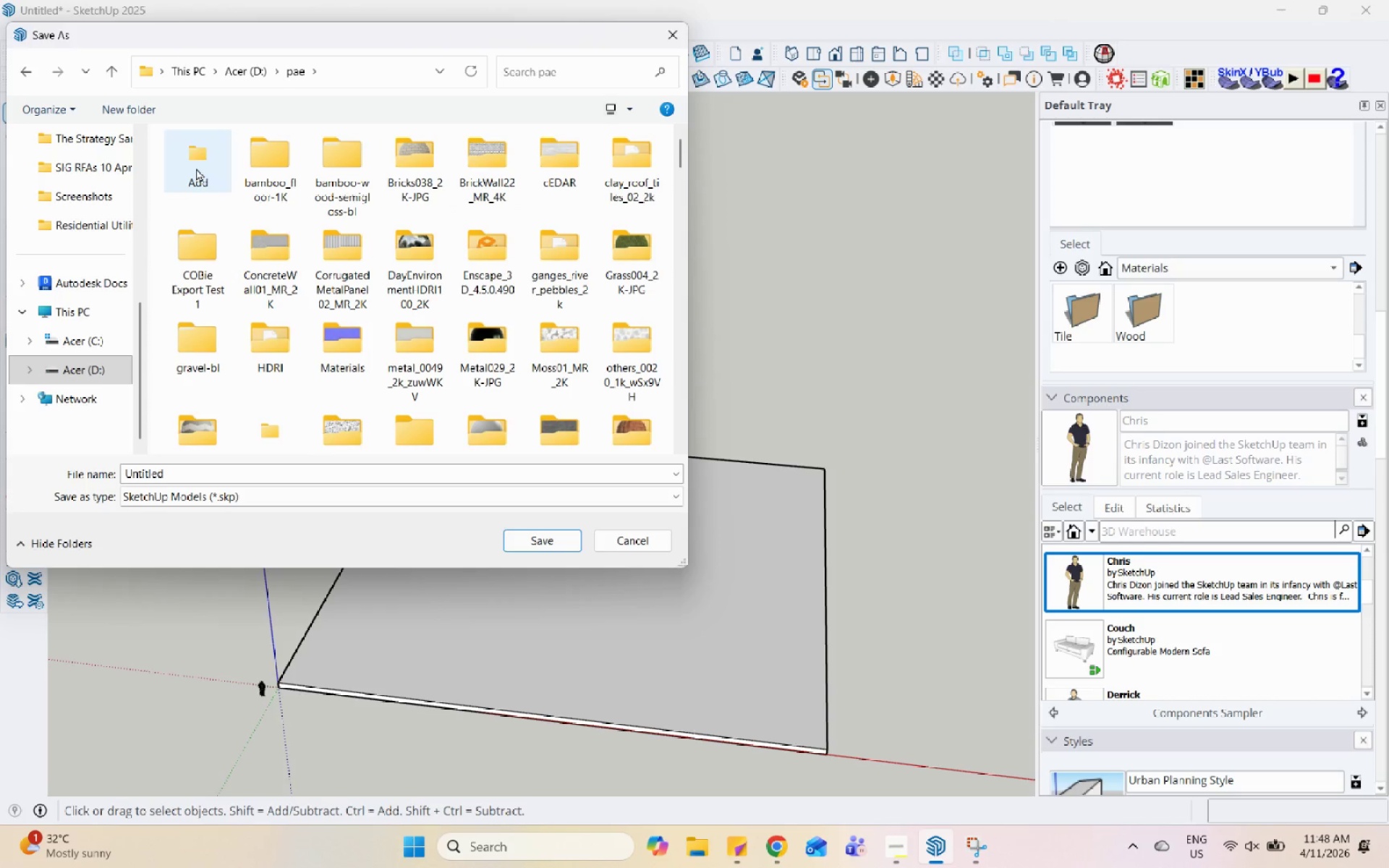 
double_click([196, 168])
 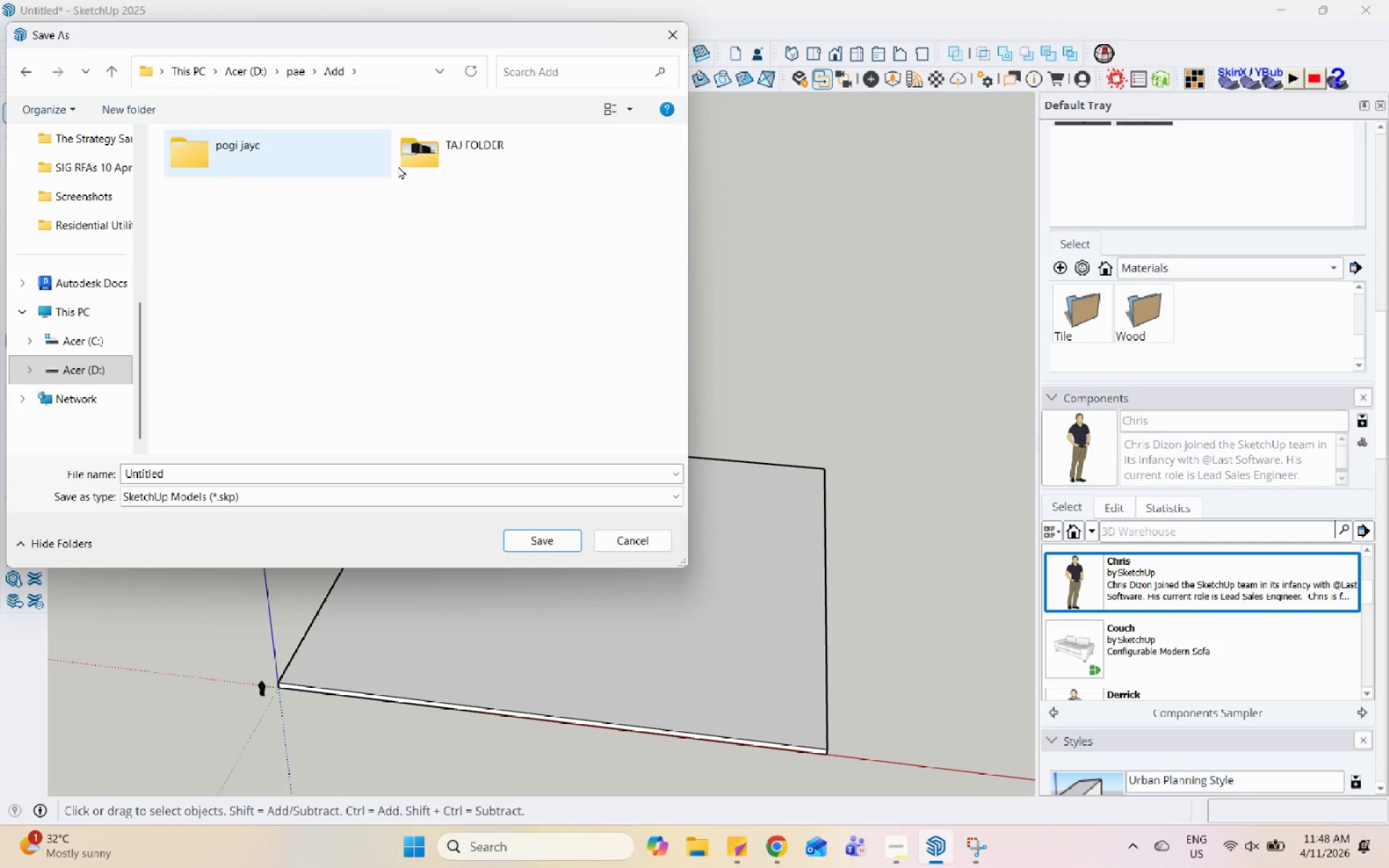 
double_click([409, 163])
 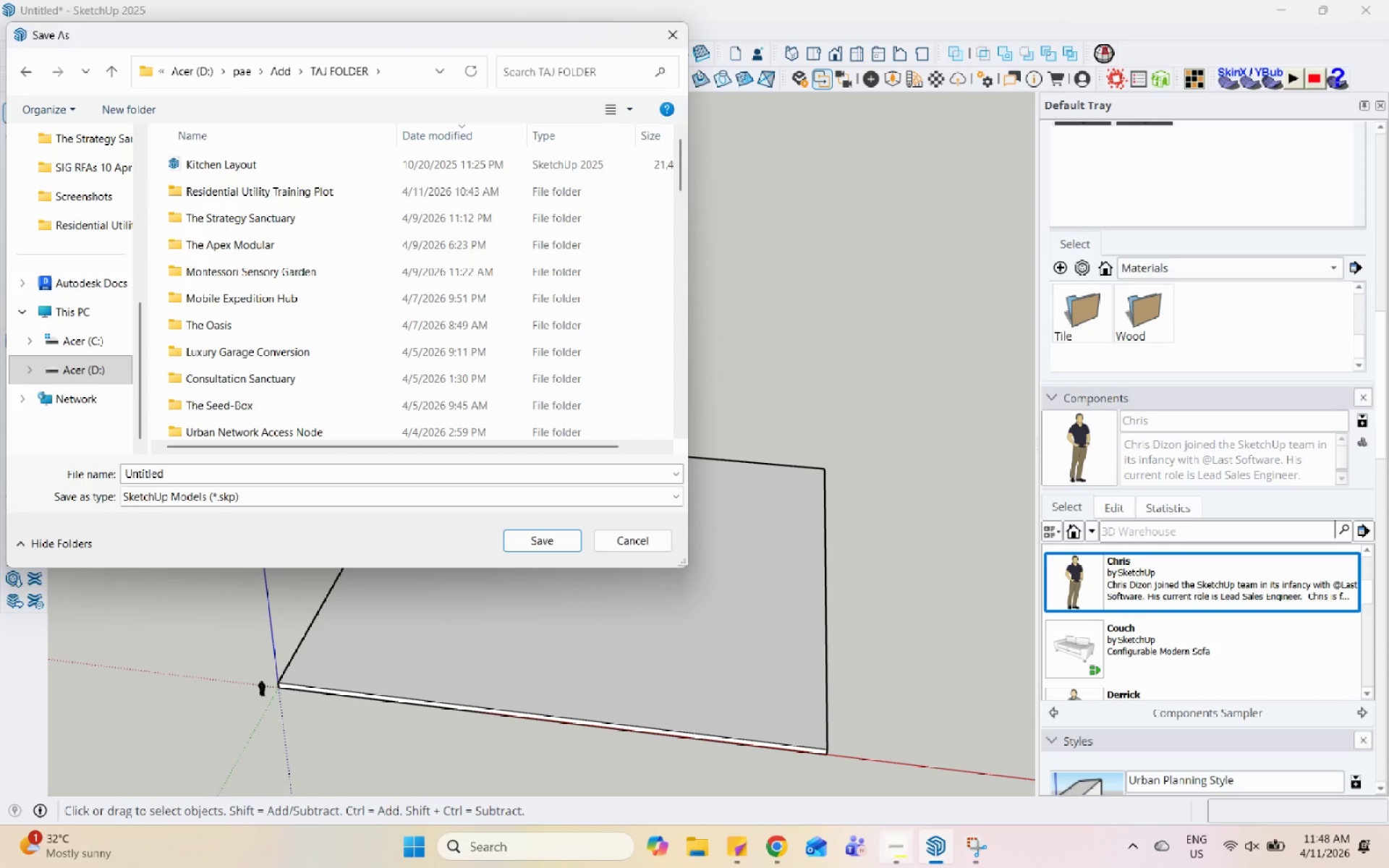 
left_click([897, 864])